 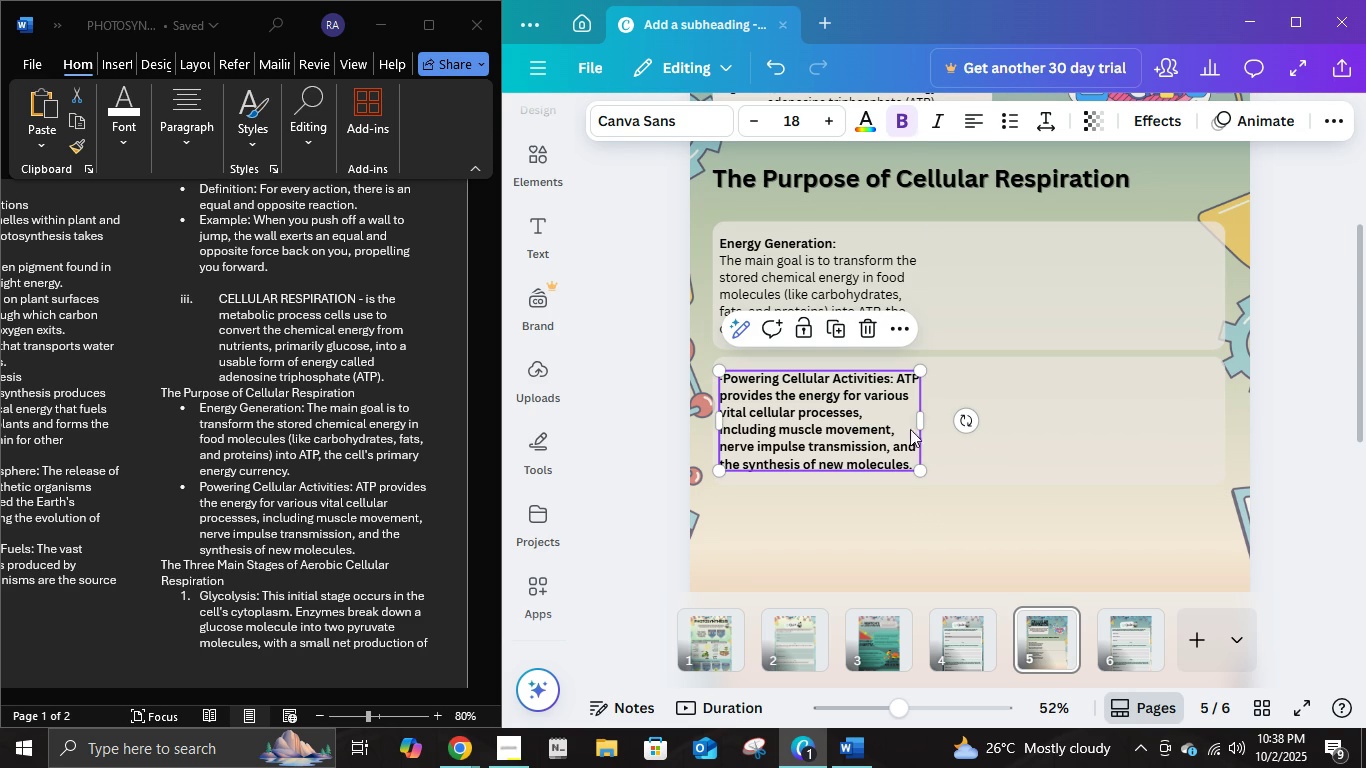 
key(Control+B)
 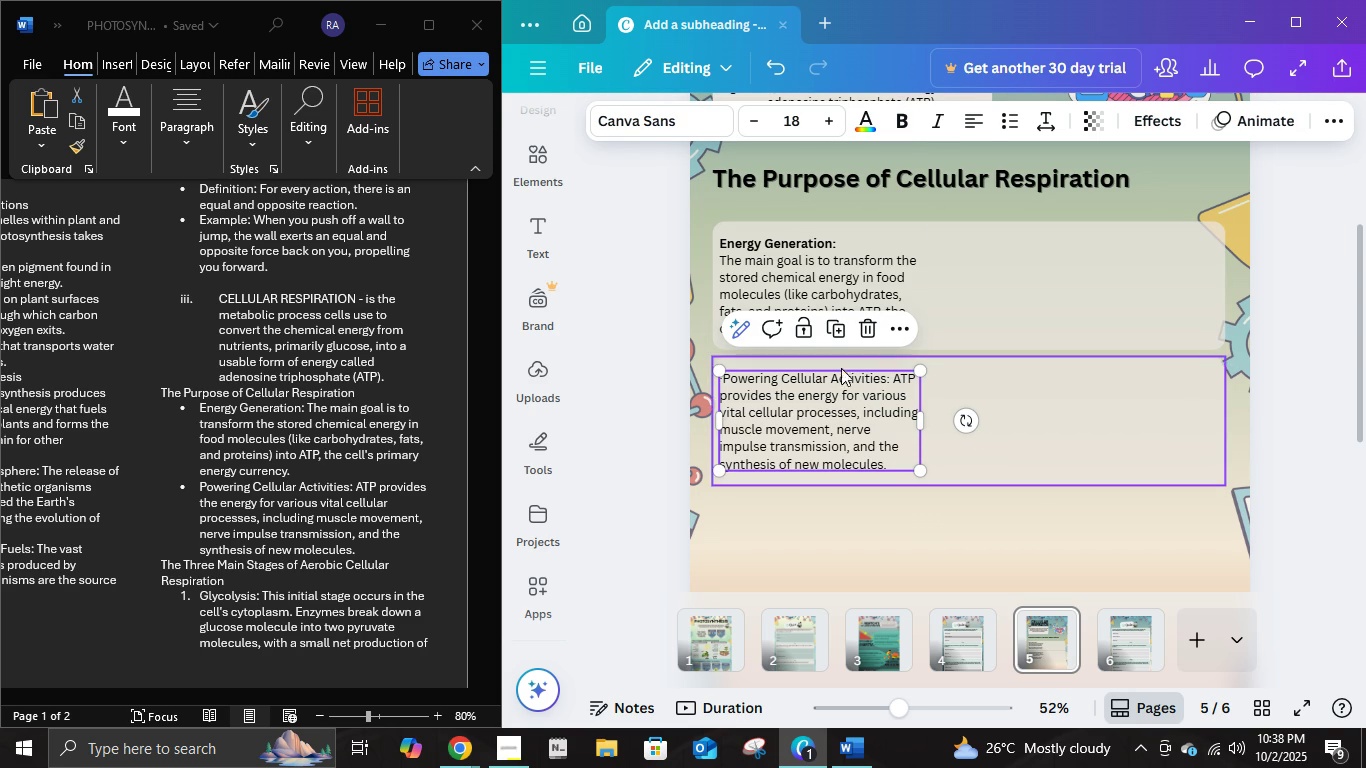 
left_click([885, 380])
 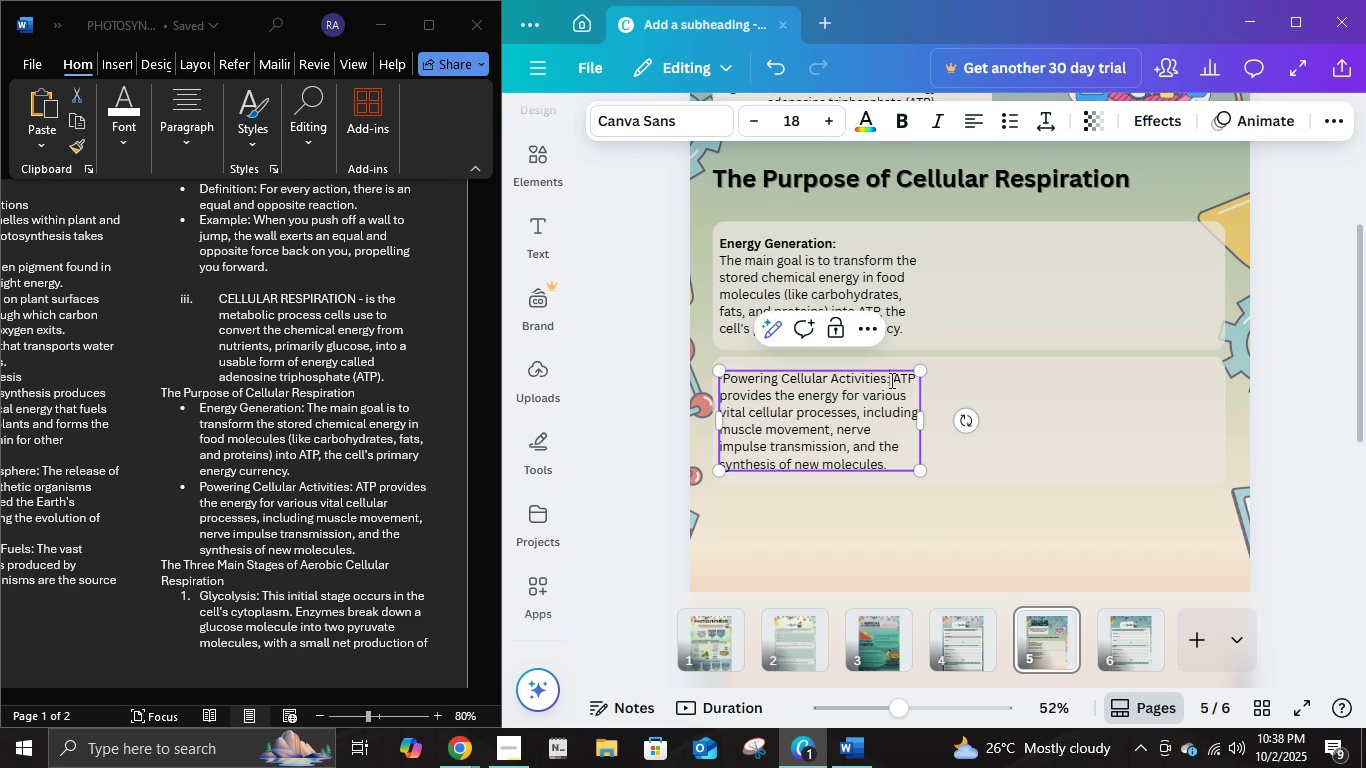 
left_click([890, 380])
 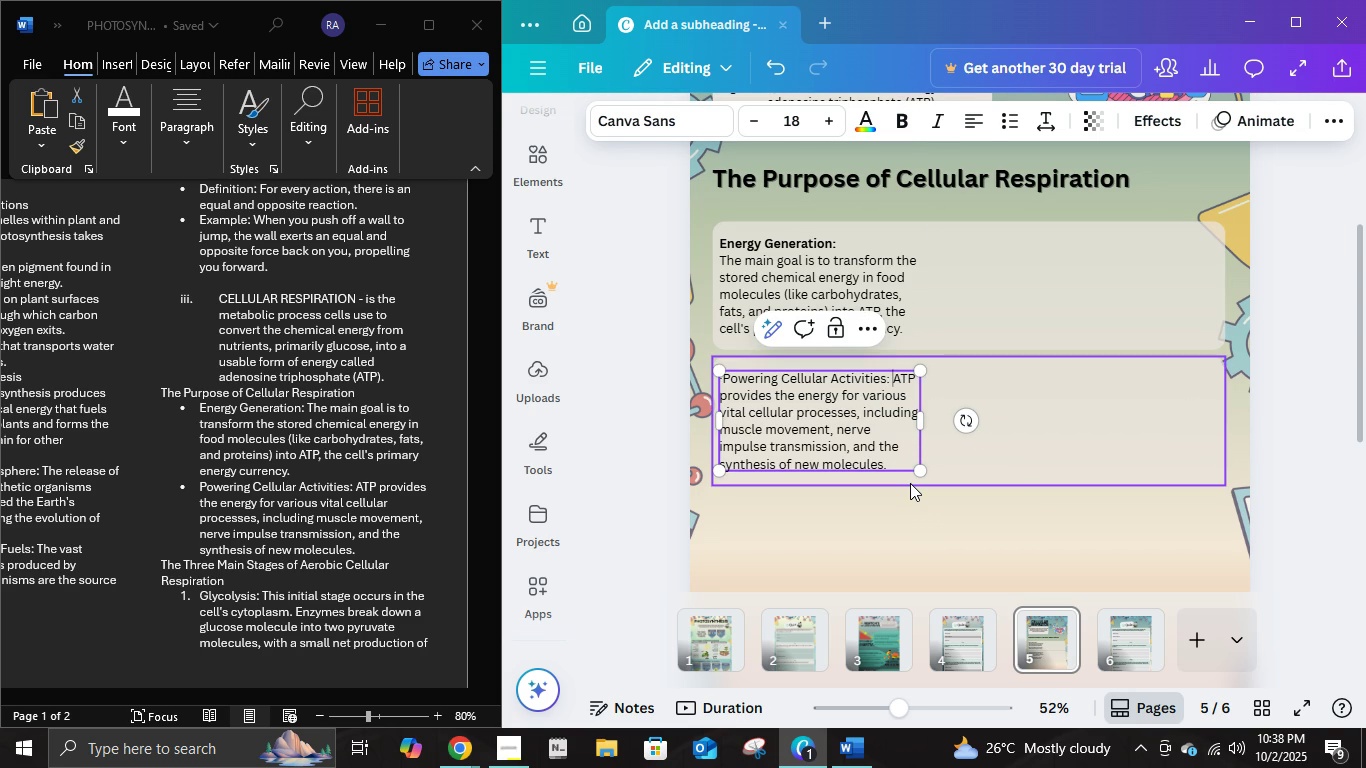 
key(ArrowRight)
 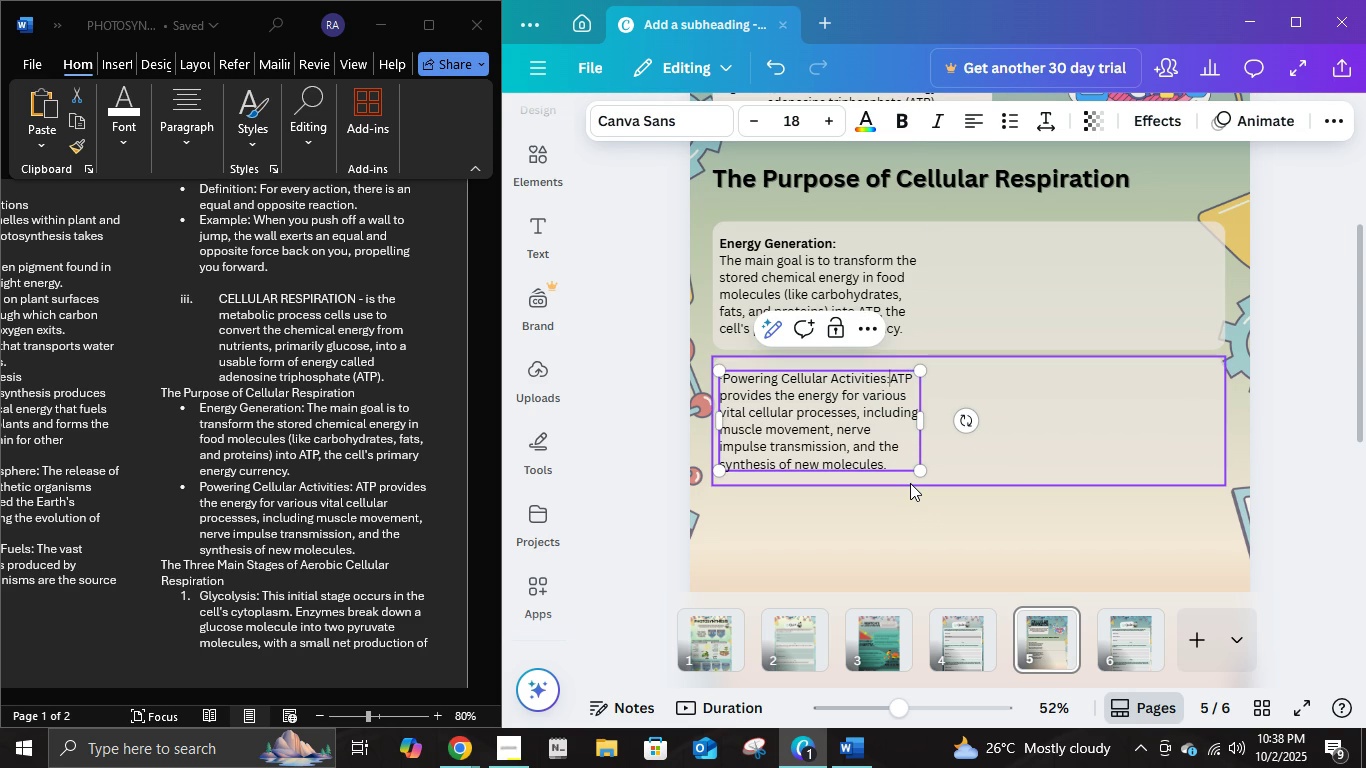 
key(Backspace)
 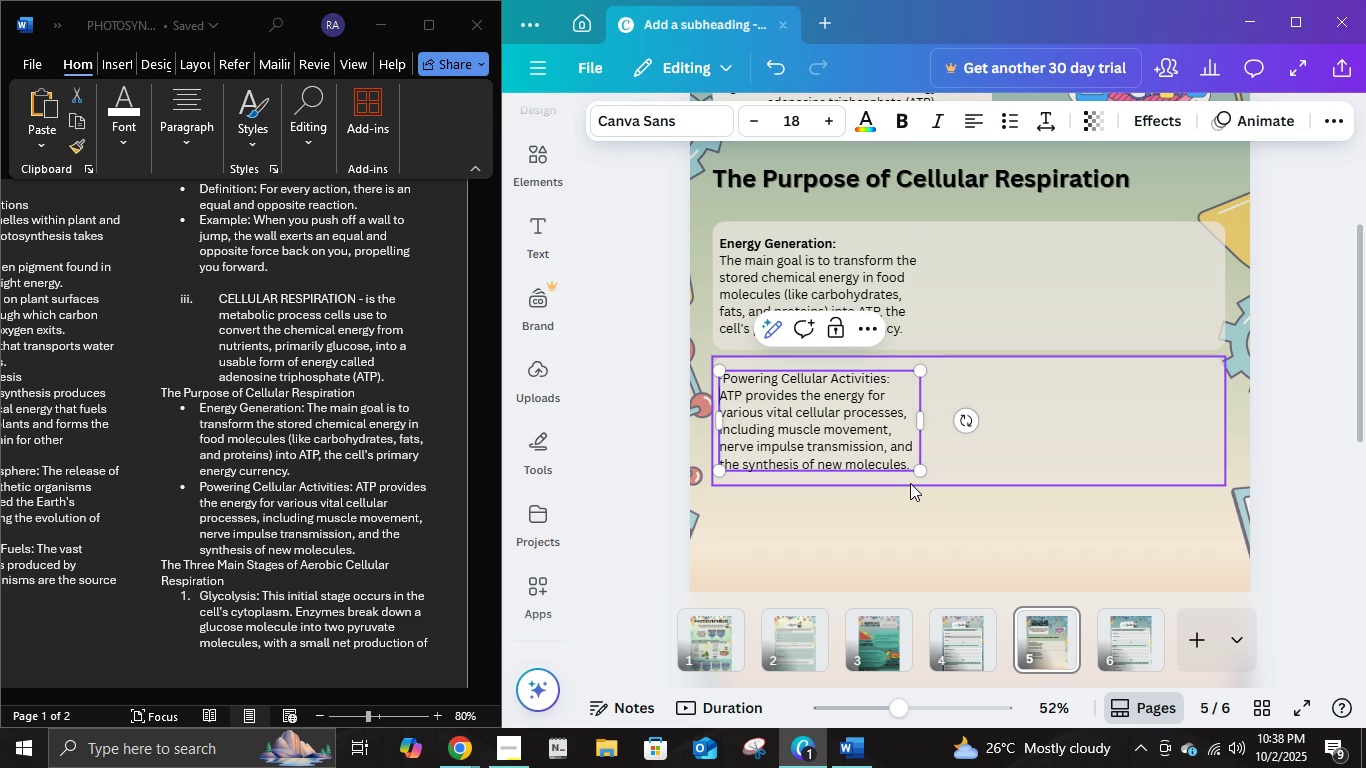 
key(Enter)